 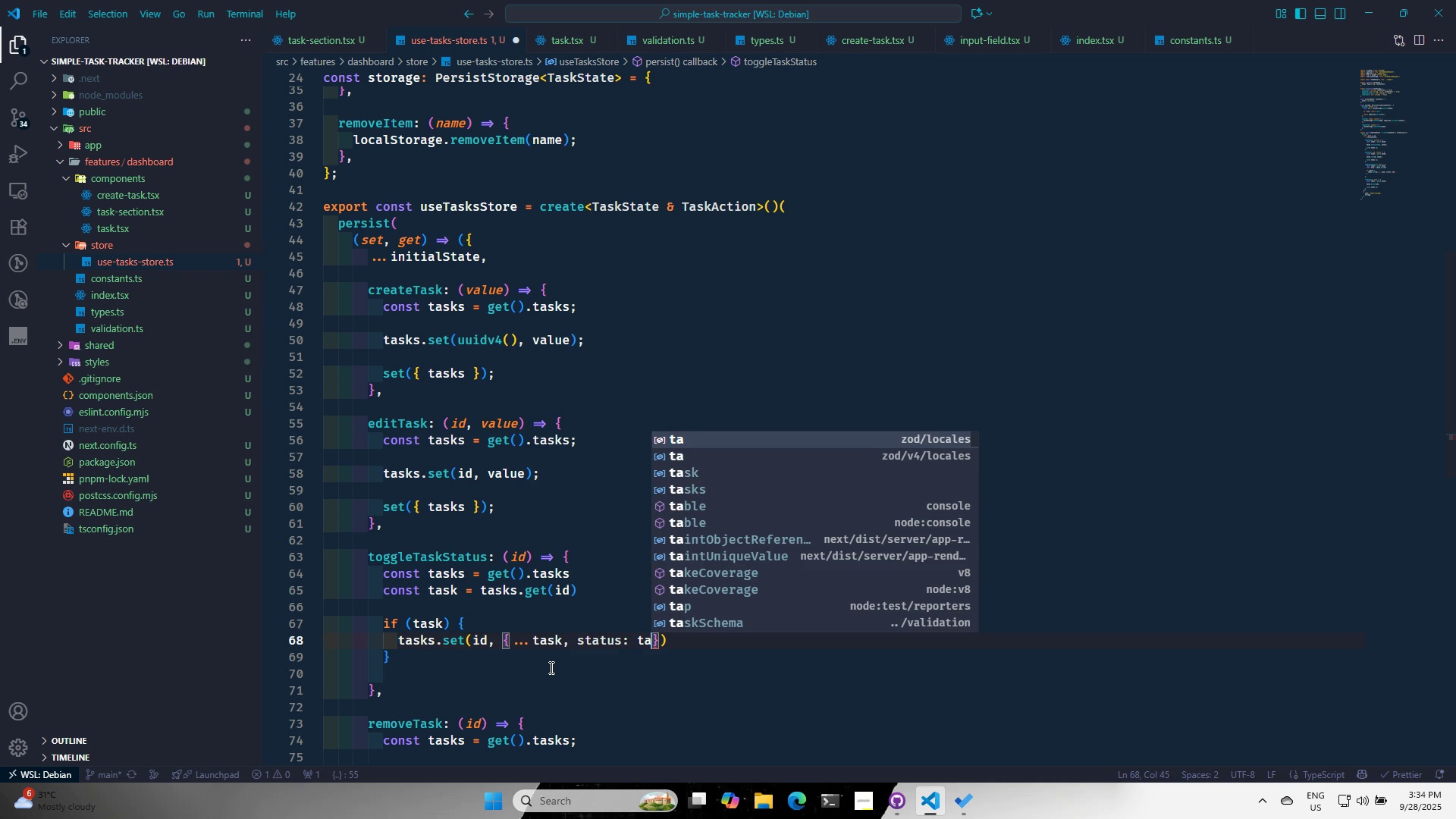 
key(ArrowDown)
 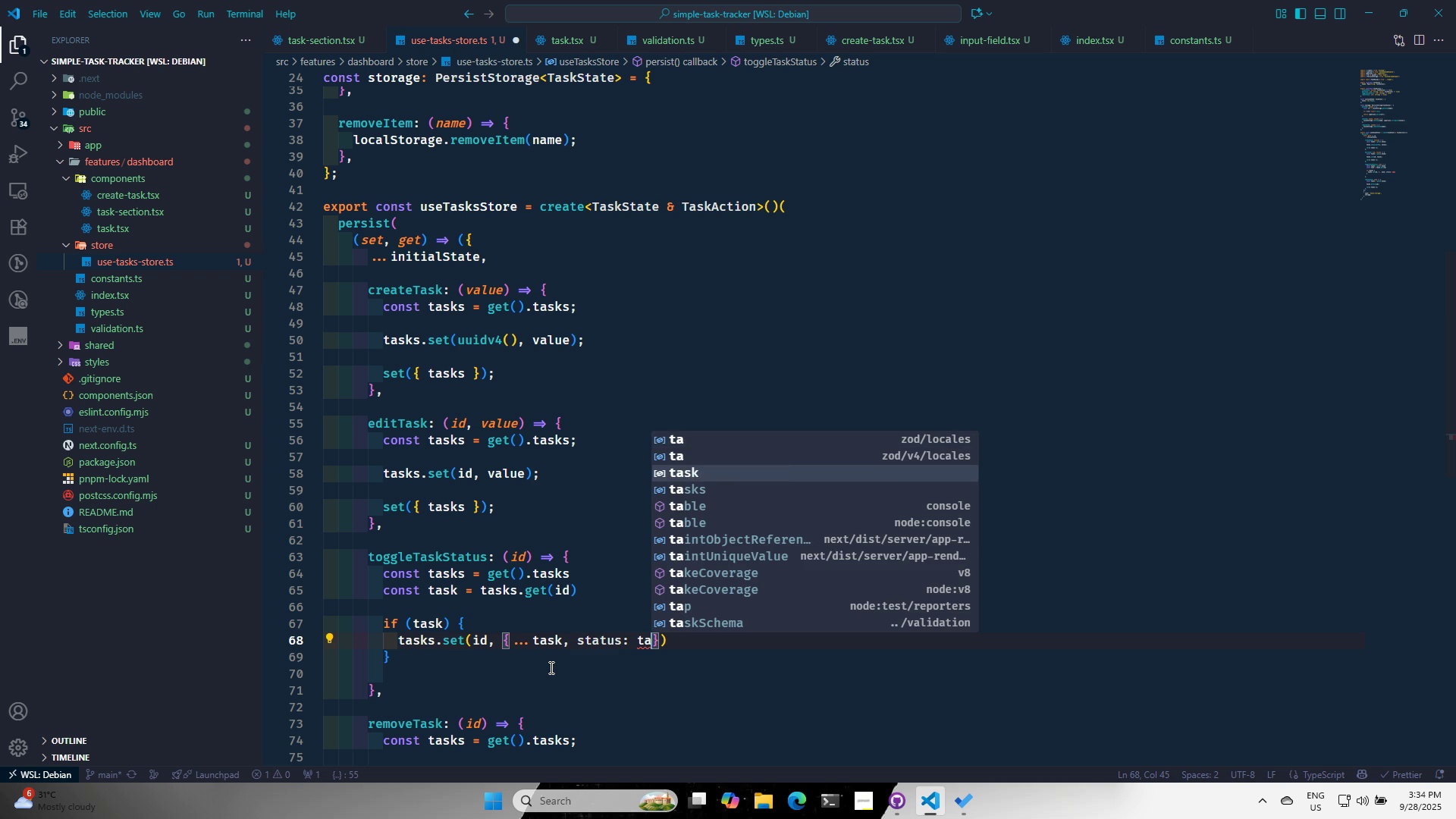 
key(ArrowDown)
 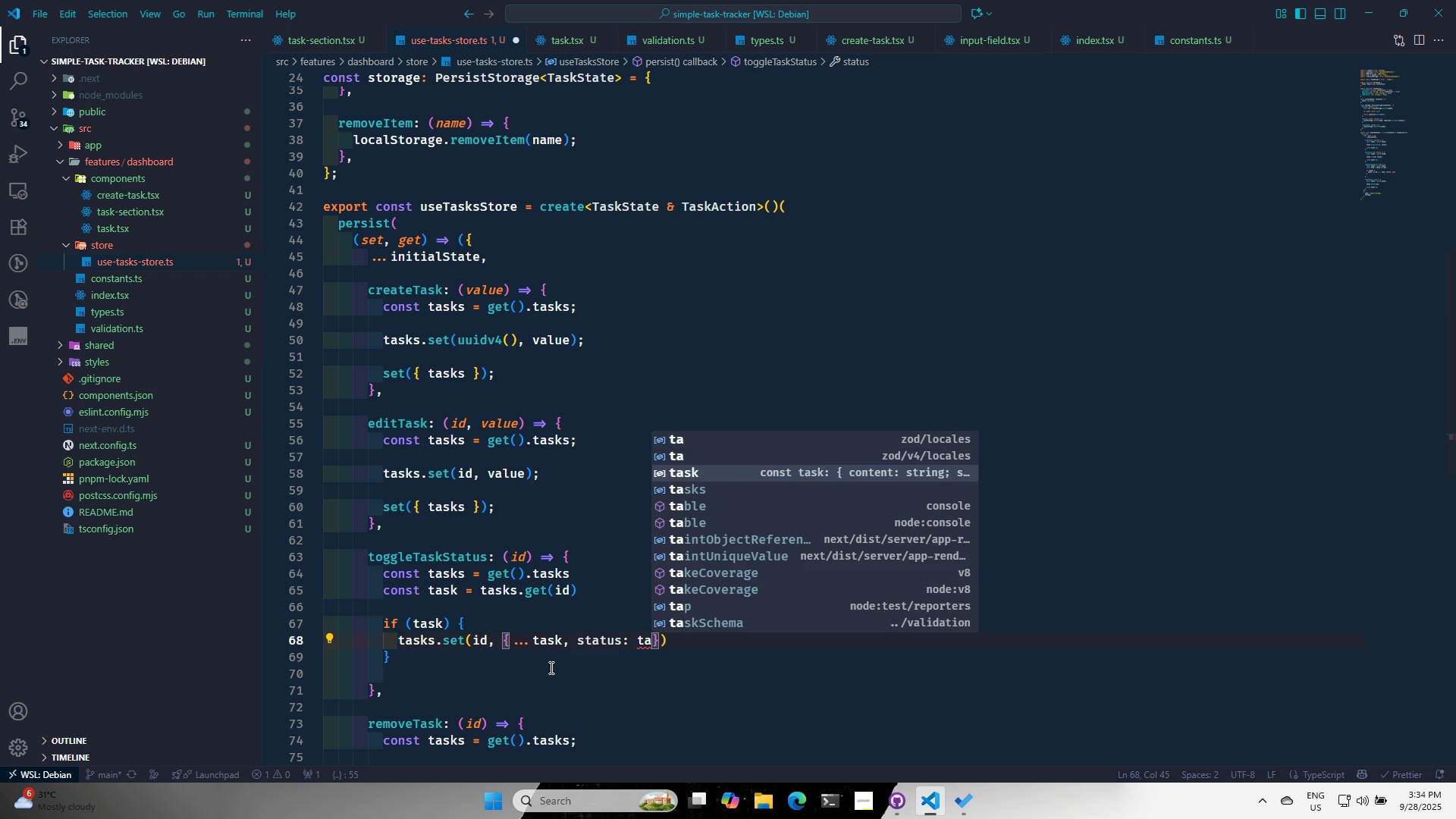 
key(Enter)
 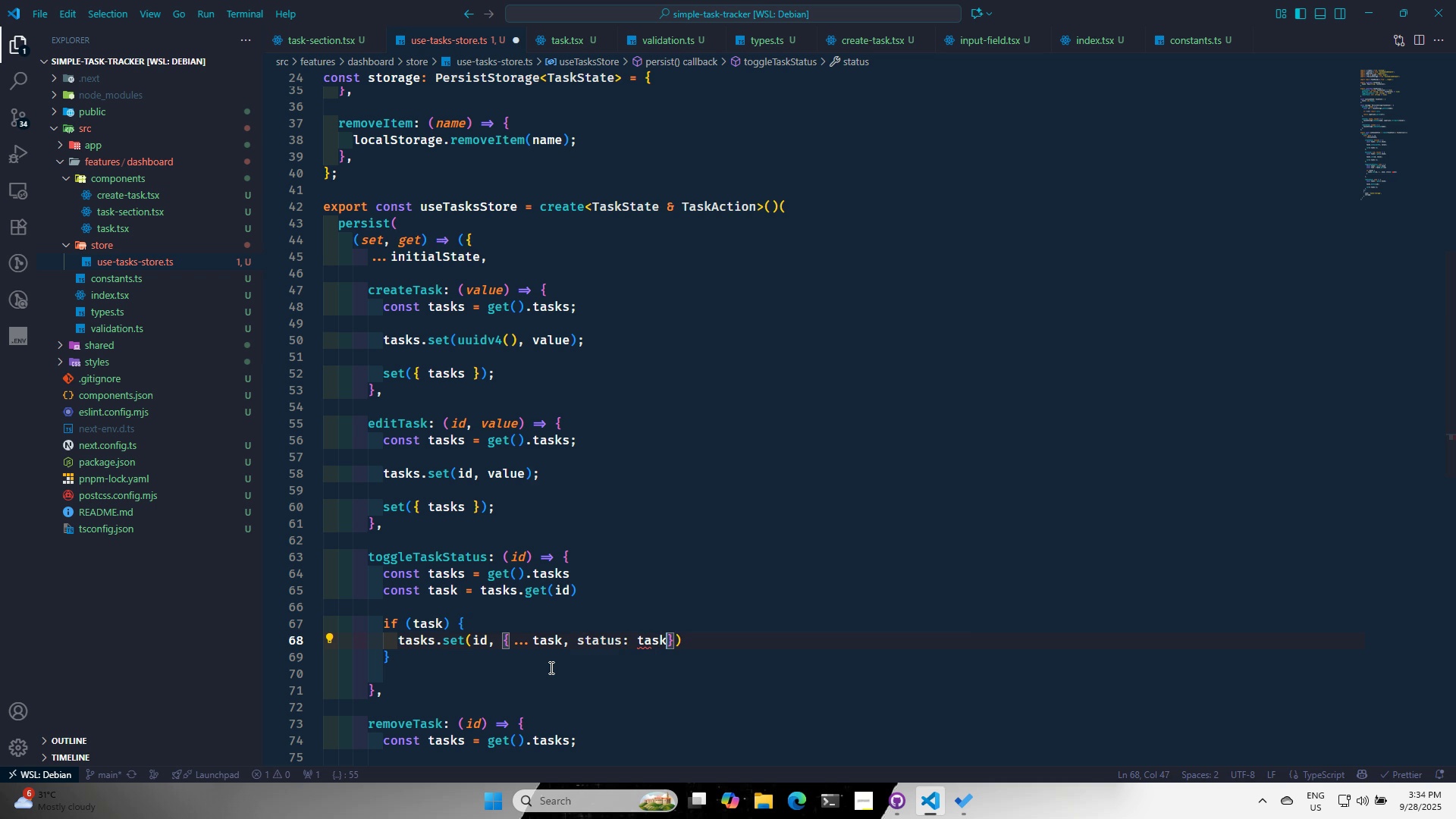 
key(Period)
 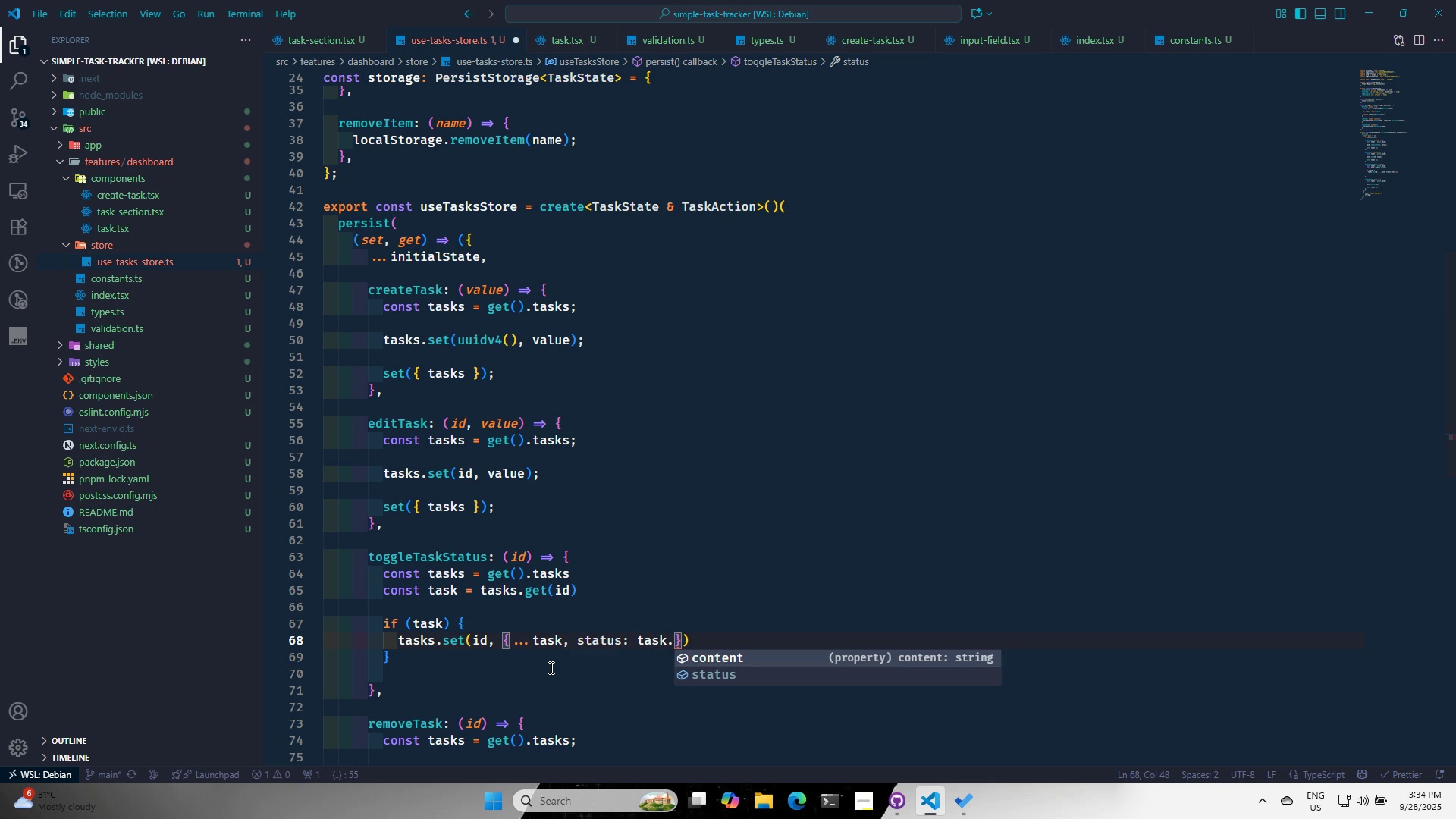 
key(ArrowDown)
 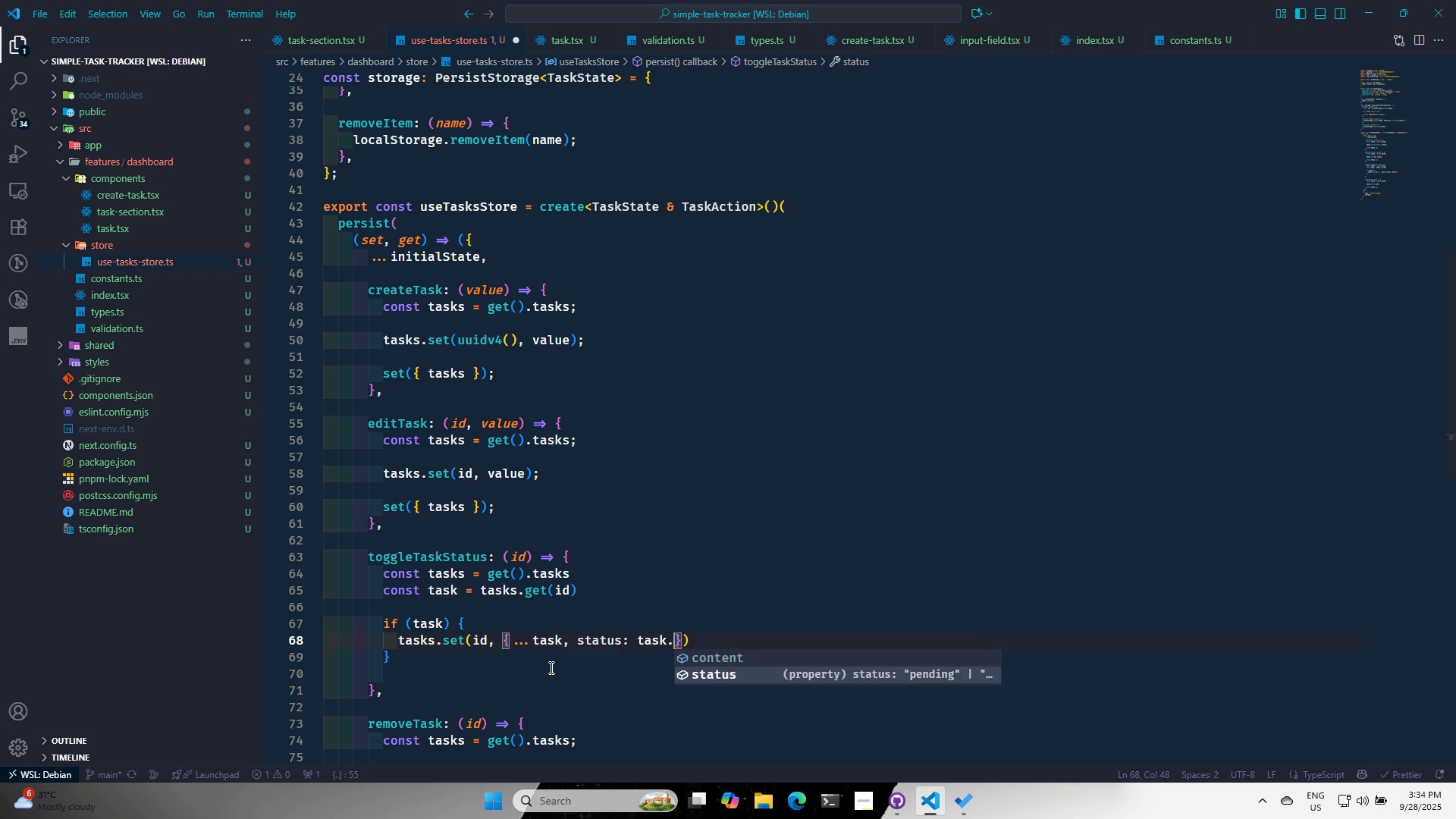 
key(Enter)
 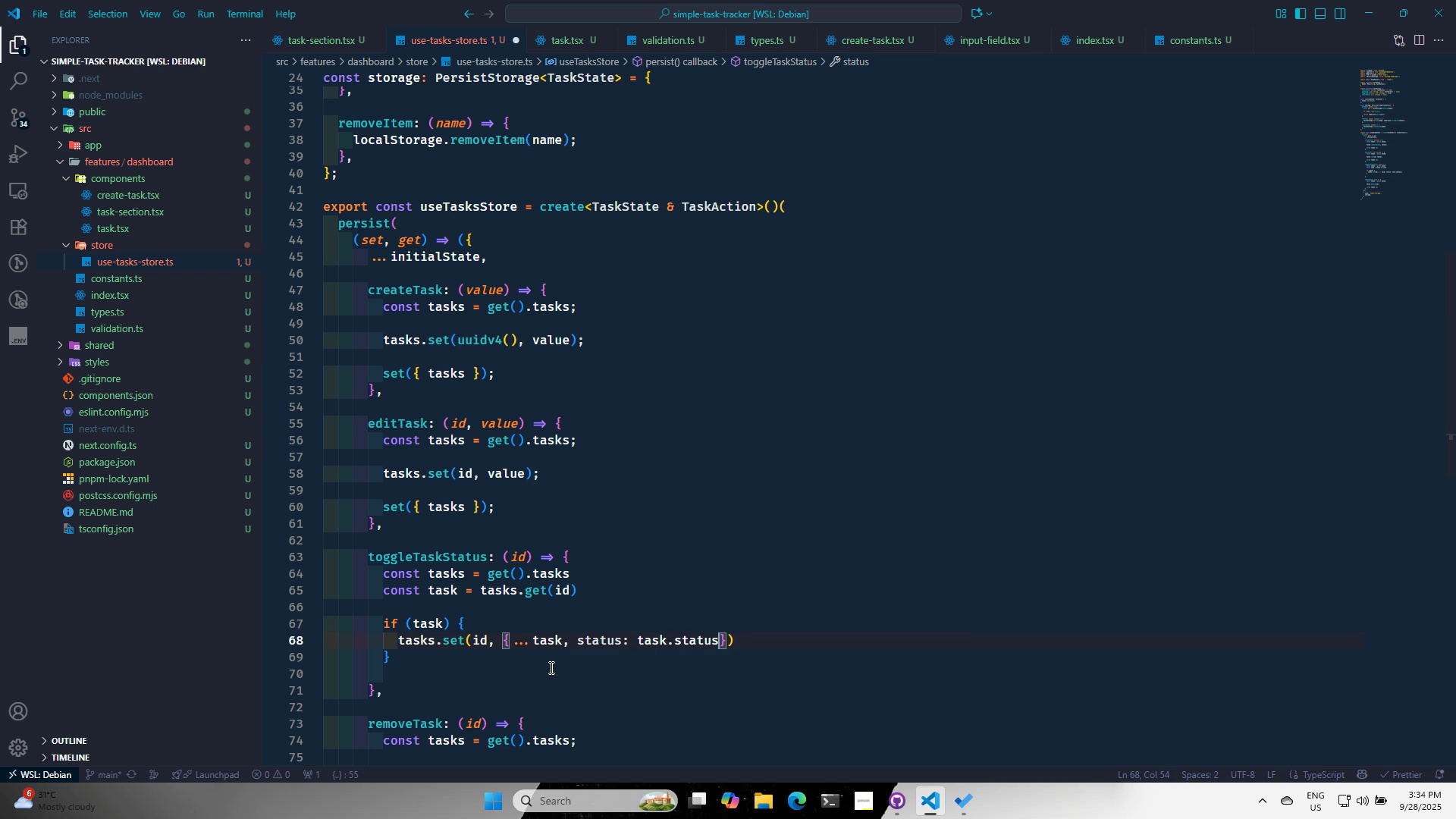 
key(Space)
 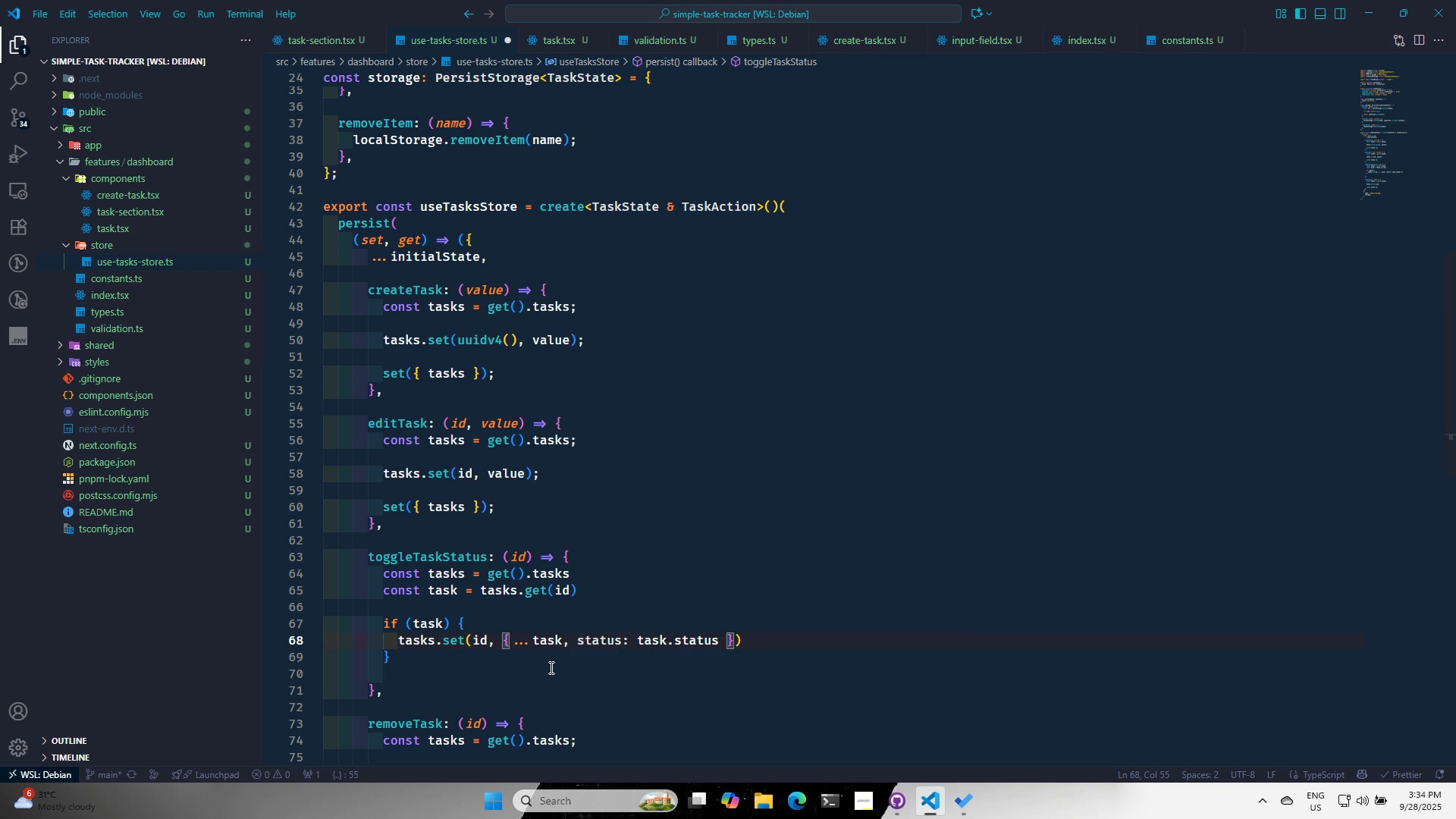 
key(Equal)
 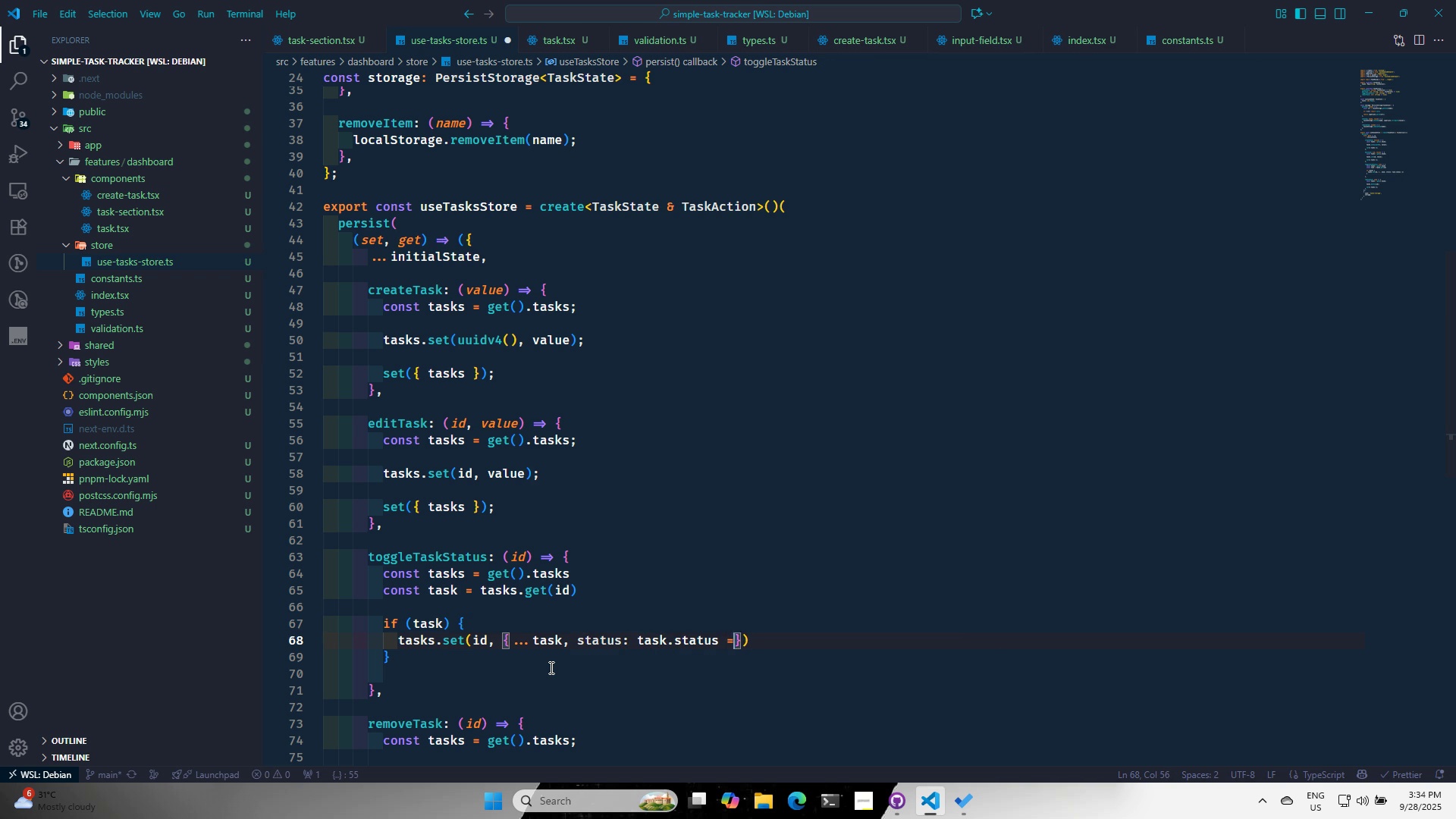 
key(Equal)
 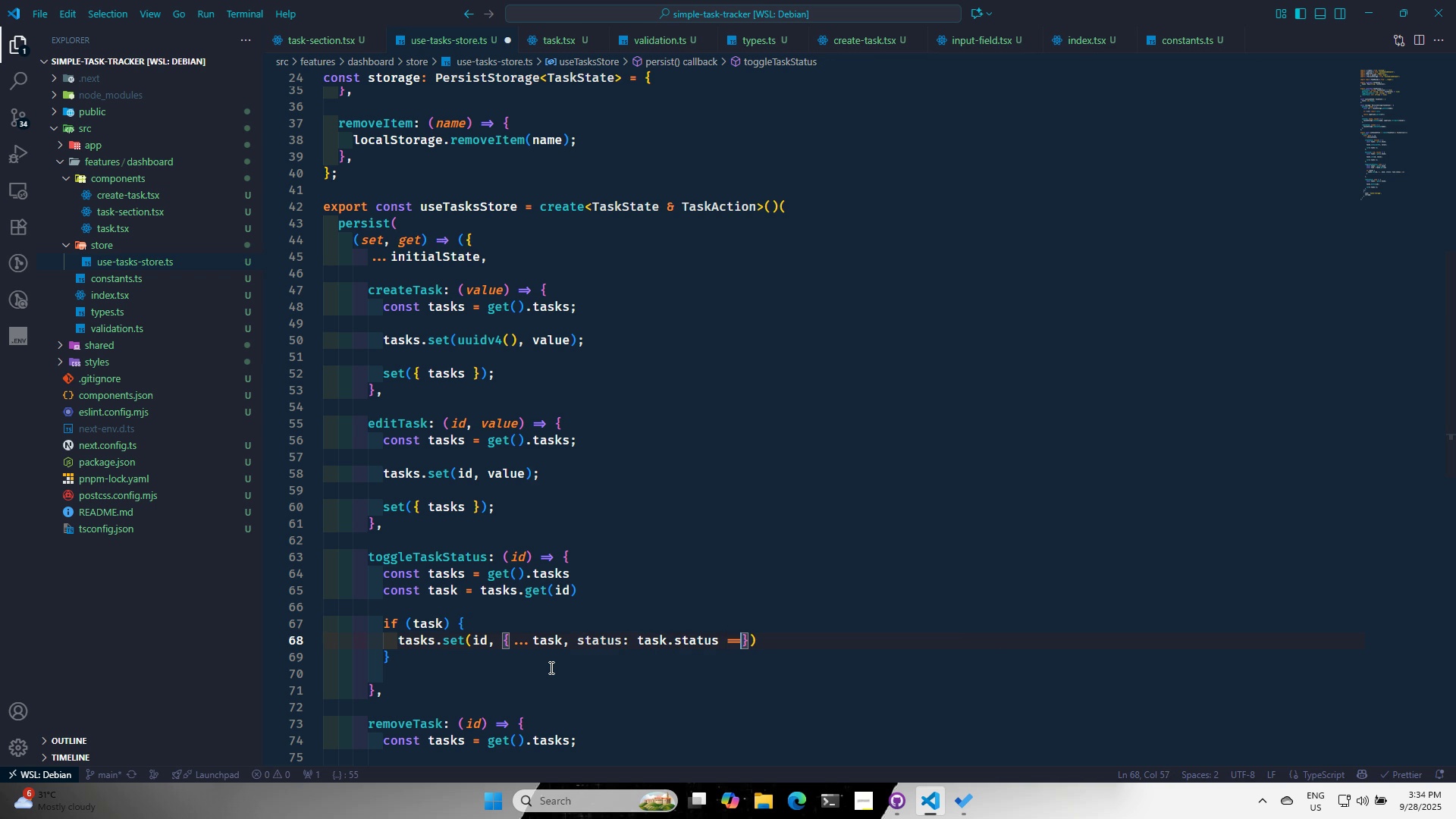 
key(Equal)
 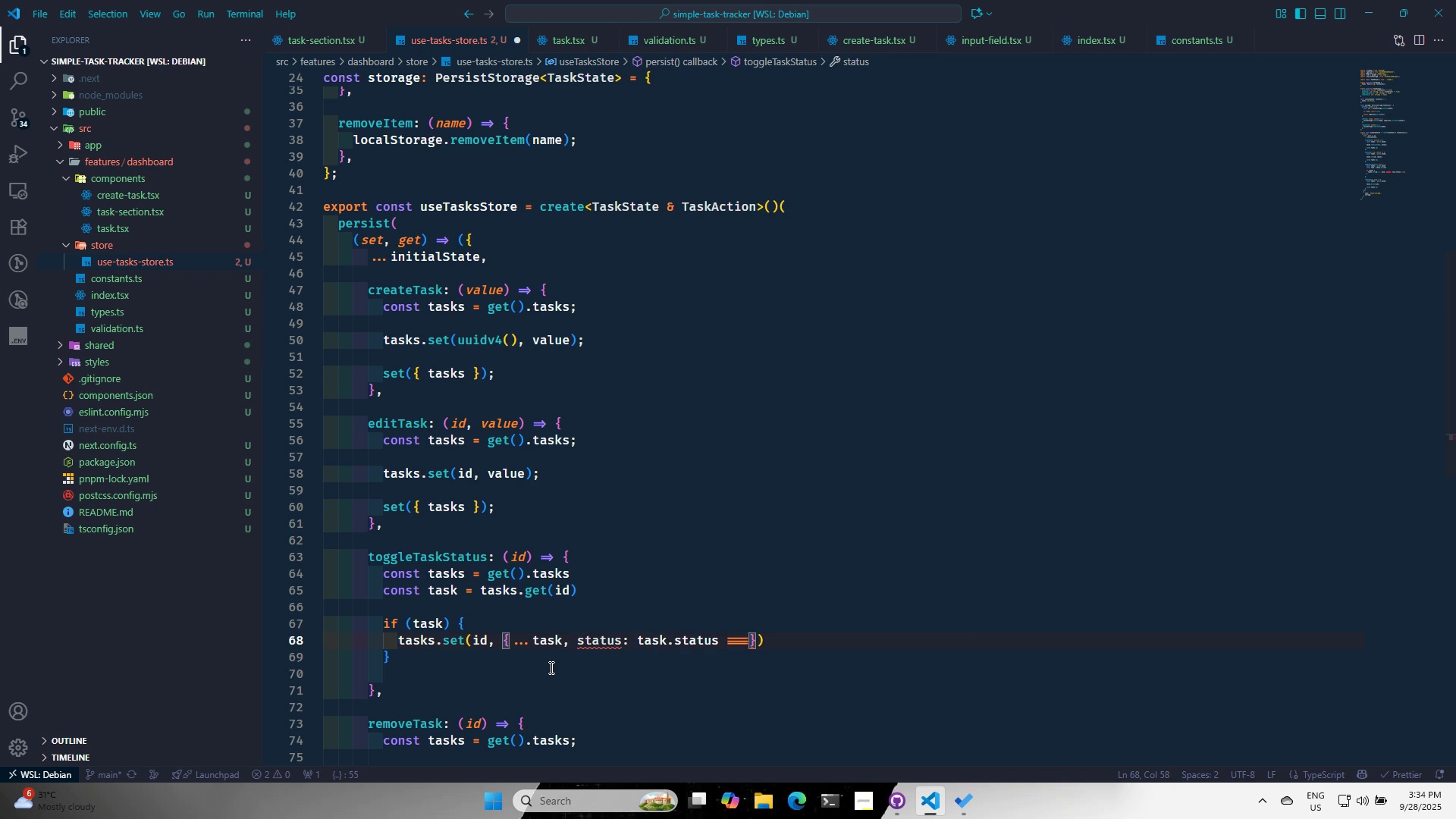 
key(Space)
 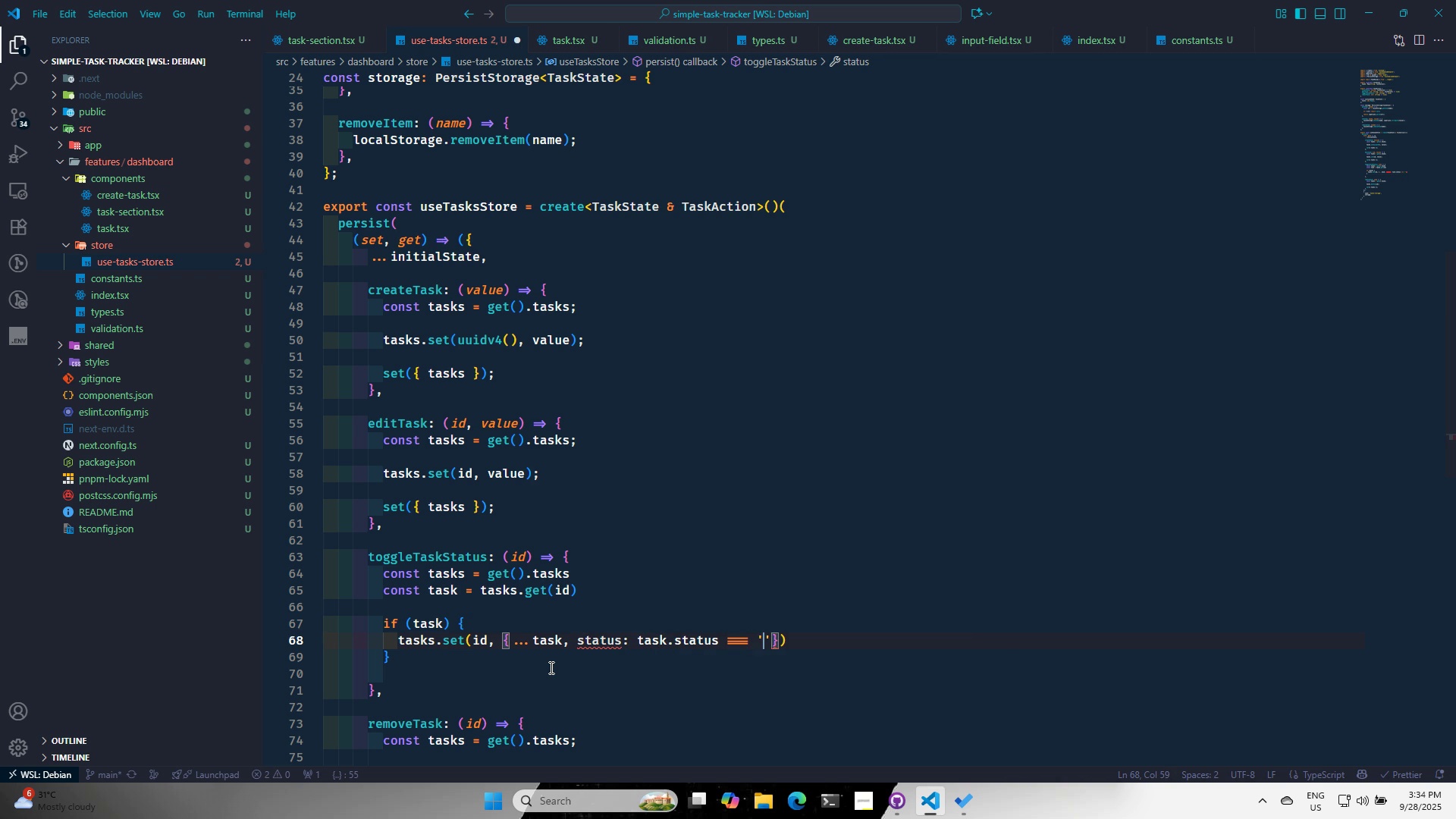 
key(Quote)
 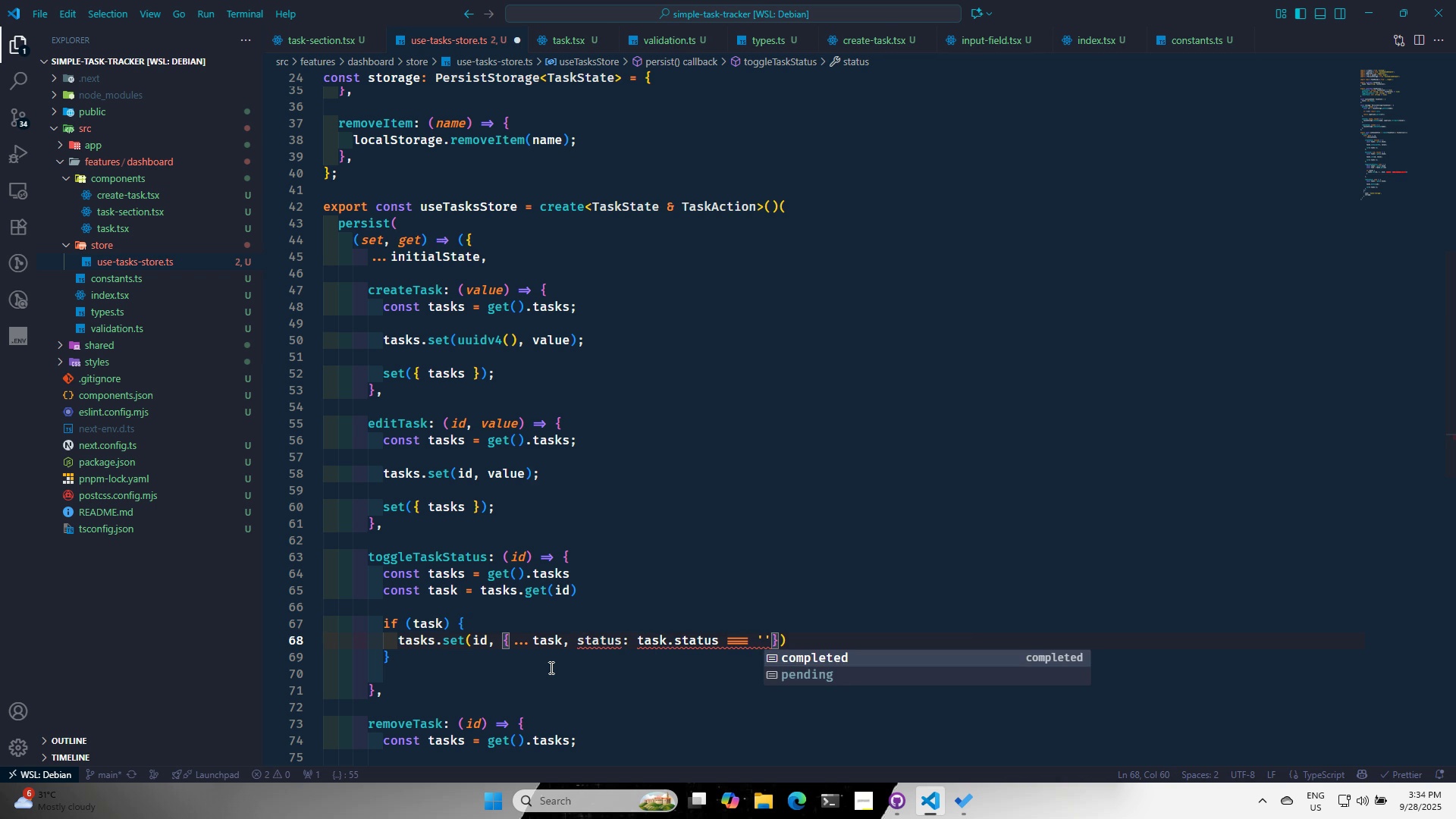 
key(ArrowDown)
 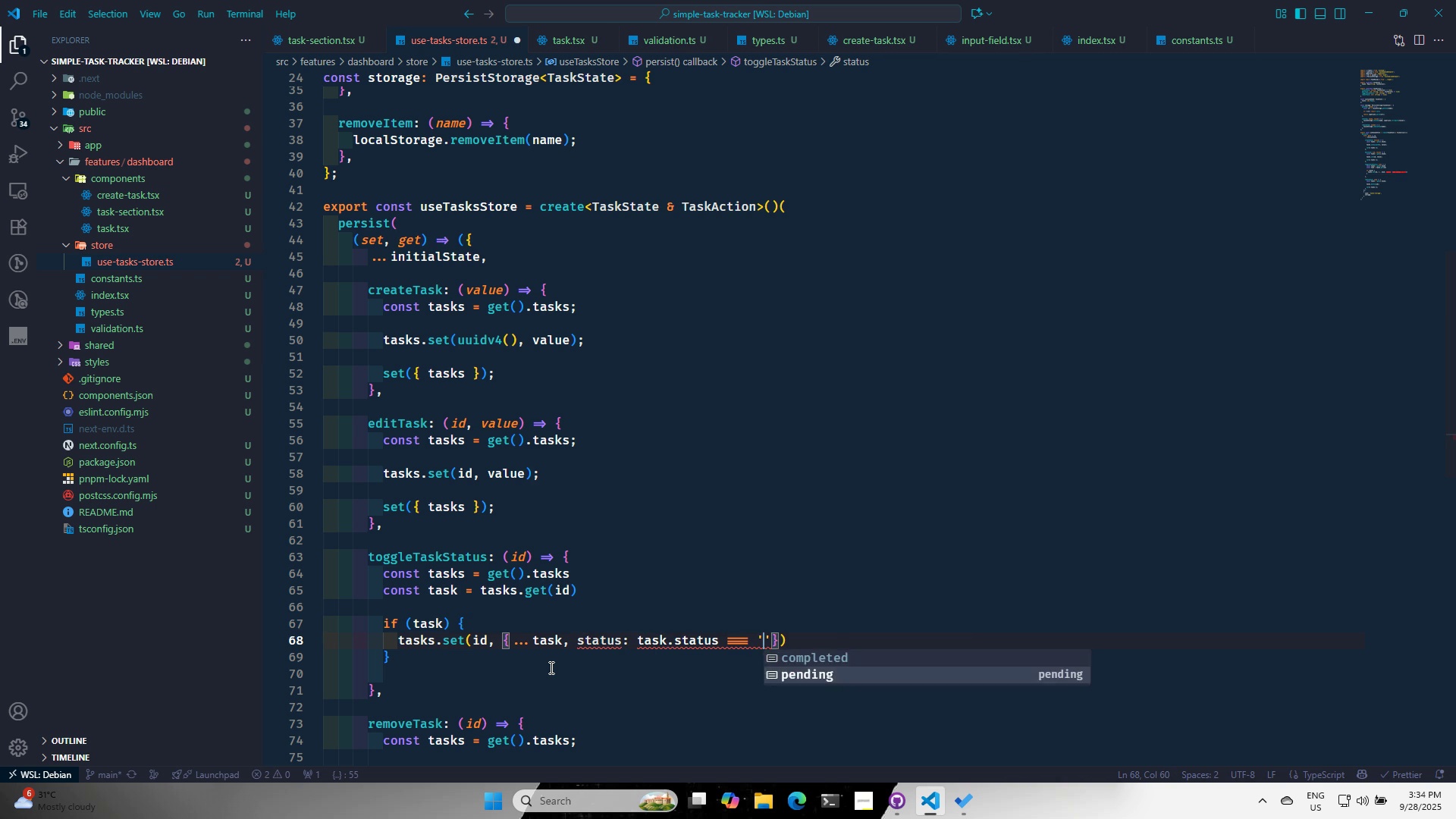 
key(Enter)
 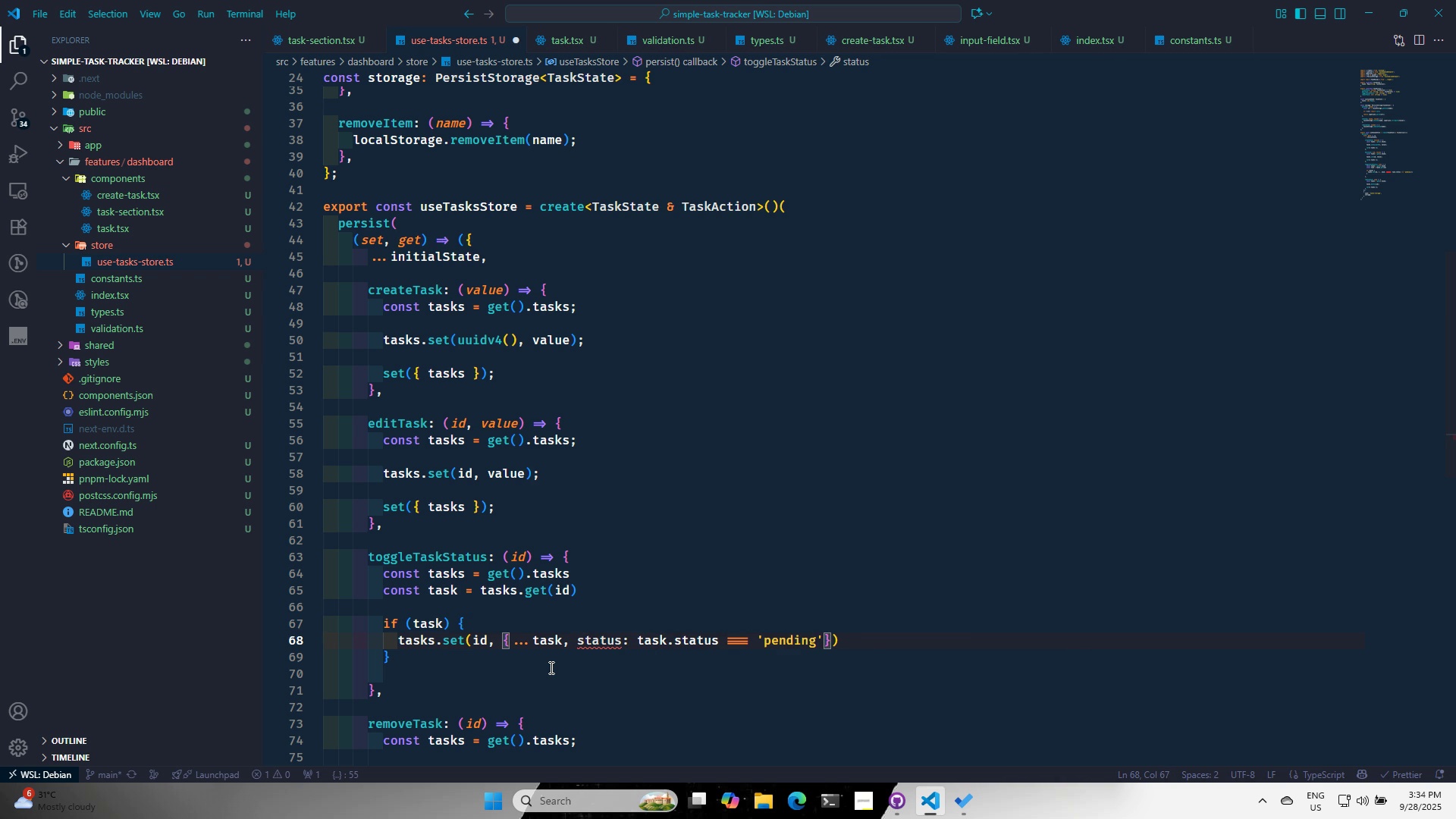 
key(ArrowRight)
 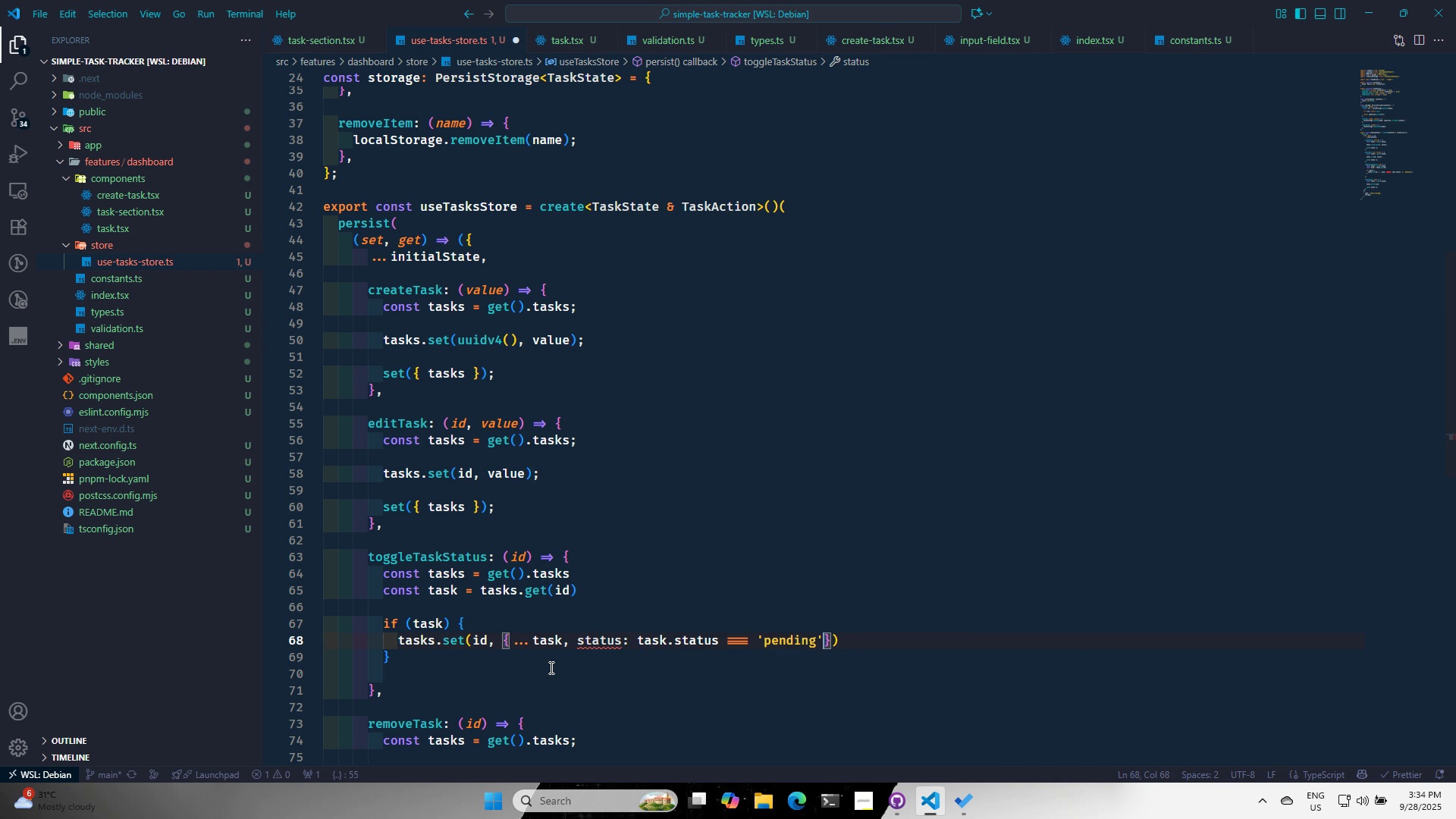 
key(Space)